 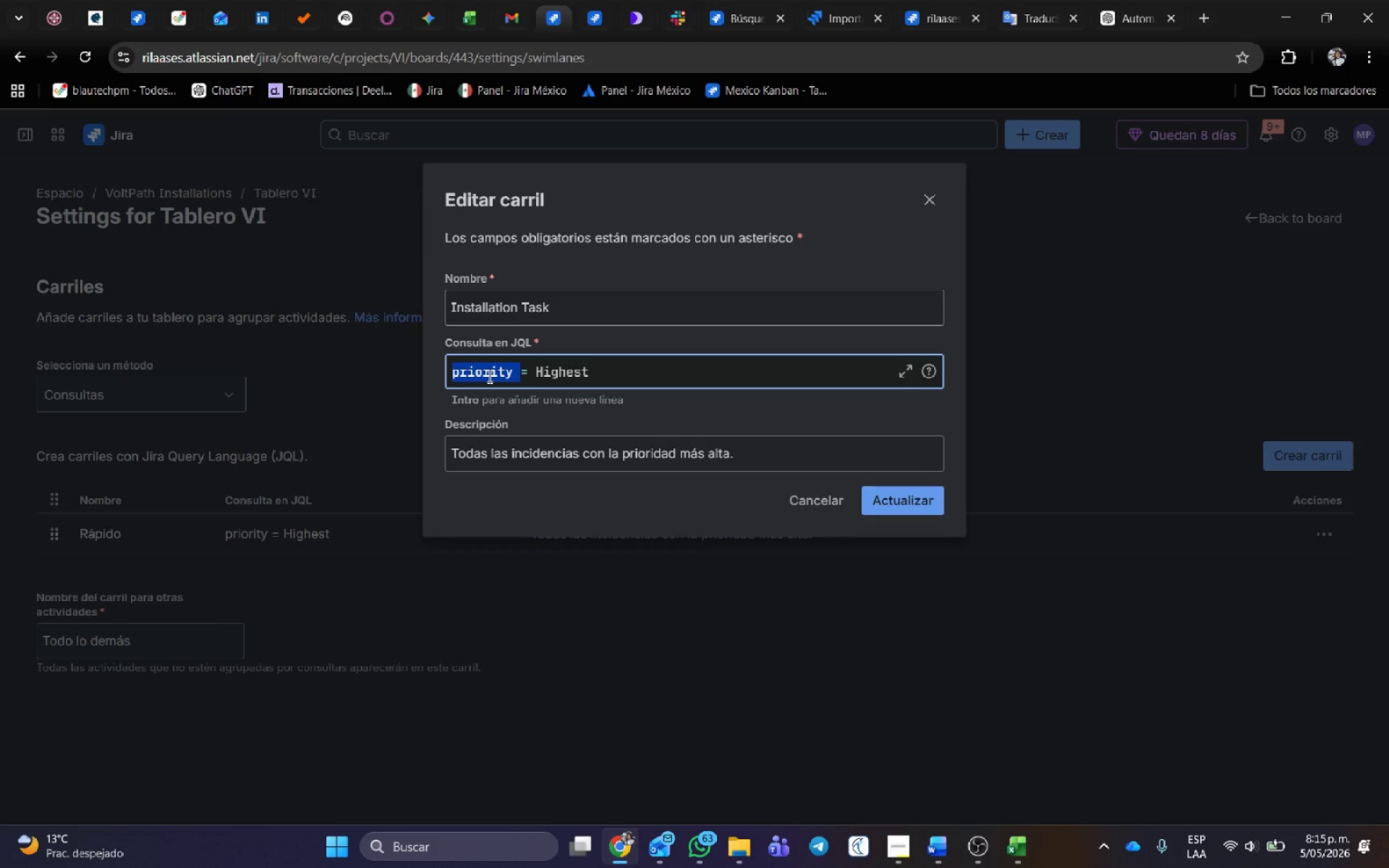 
type(isus)
key(Backspace)
key(Backspace)
type(sut)
key(Backspace)
type(et)
 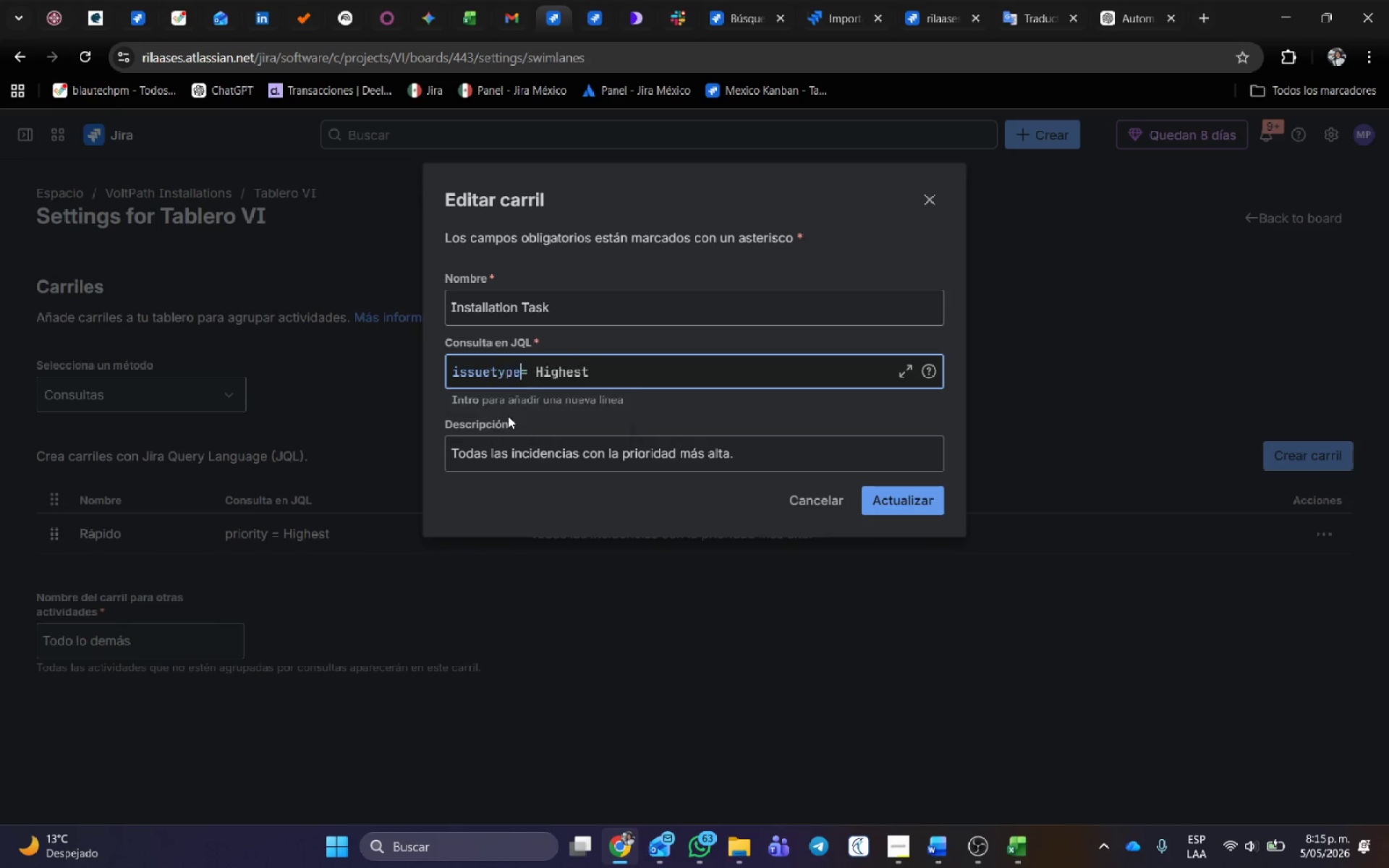 
key(Space)
 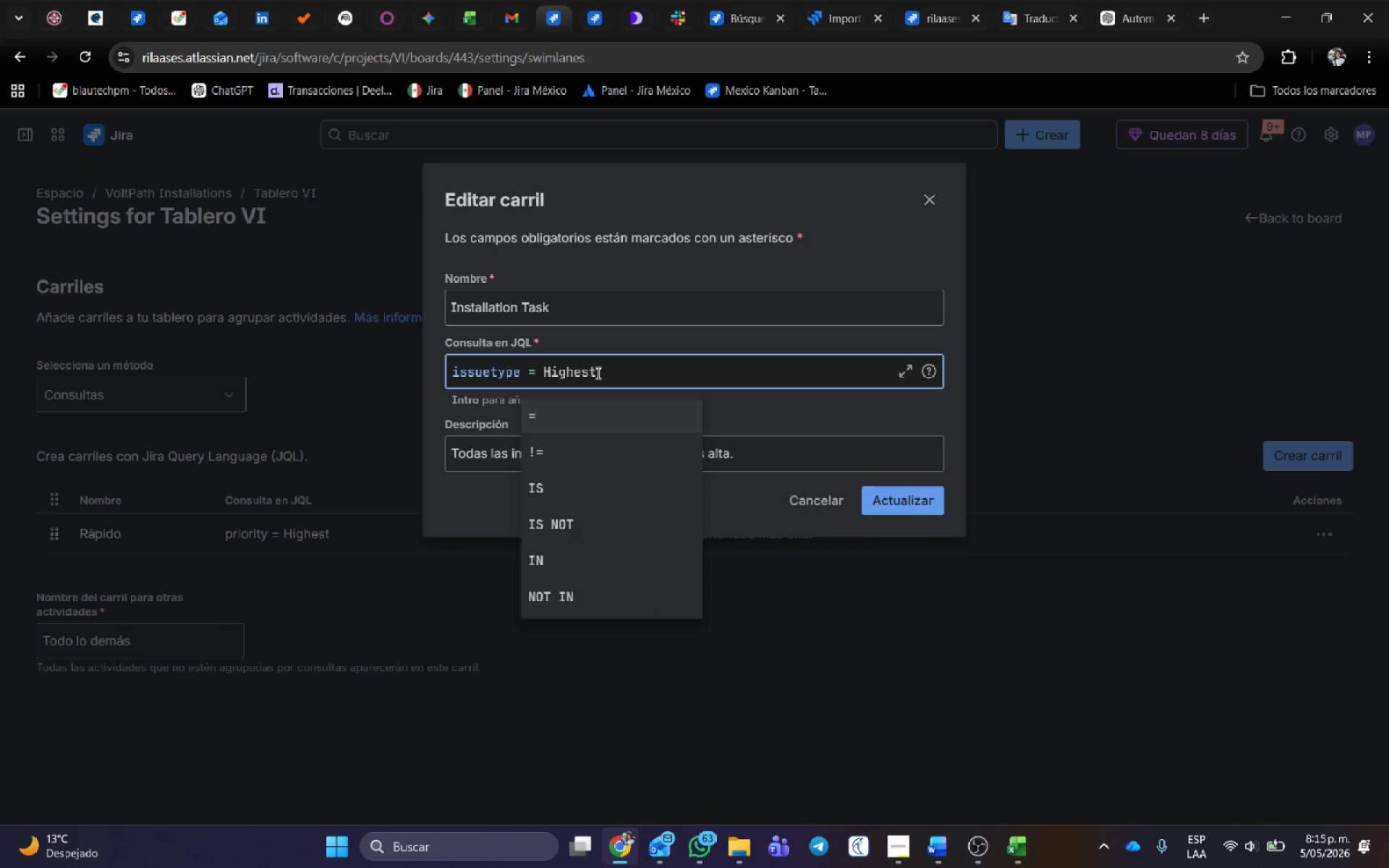 
left_click([597, 373])
 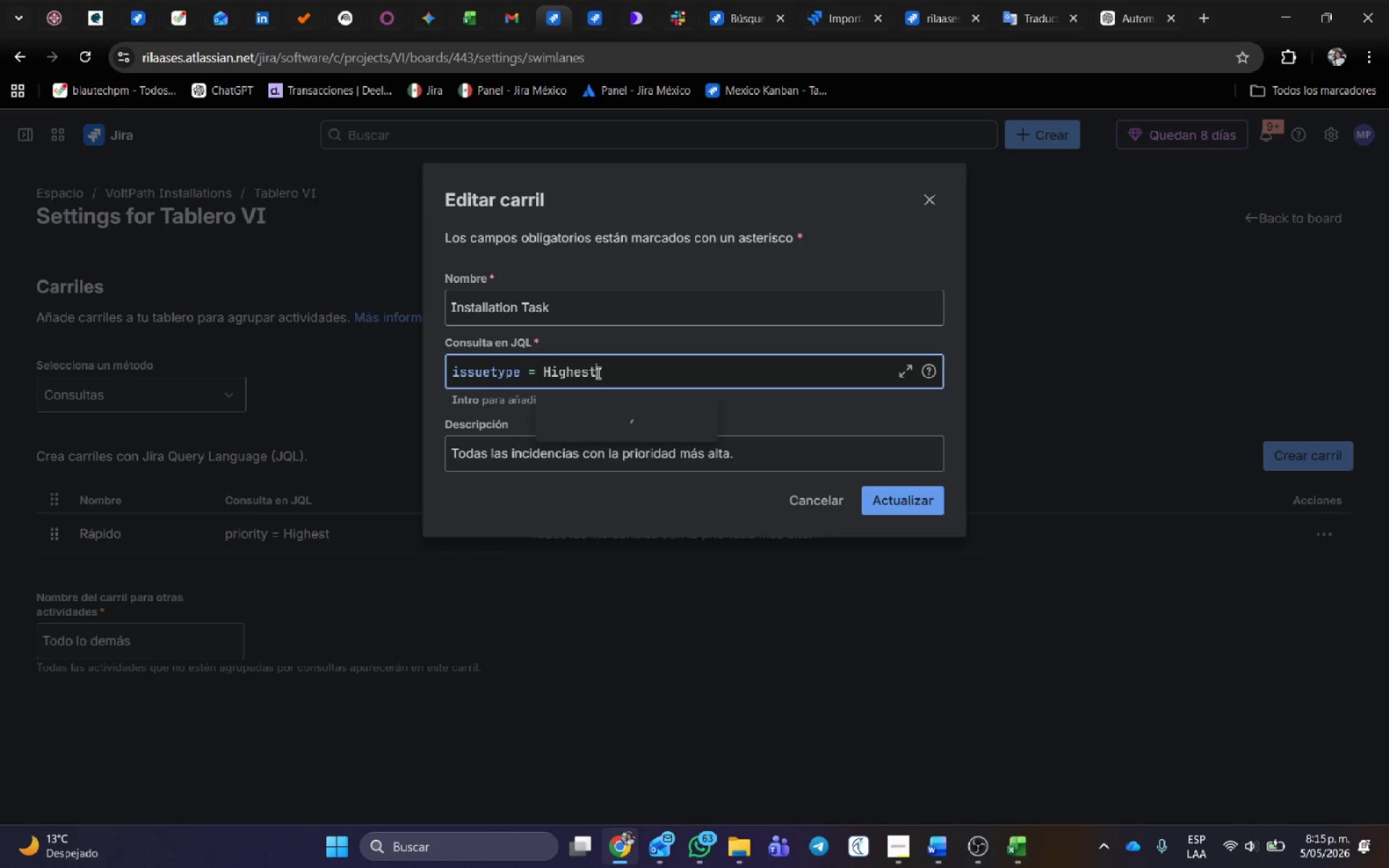 
key(Backspace)
key(Backspace)
key(Backspace)
key(Backspace)
key(Backspace)
key(Backspace)
key(Backspace)
type(ins)
 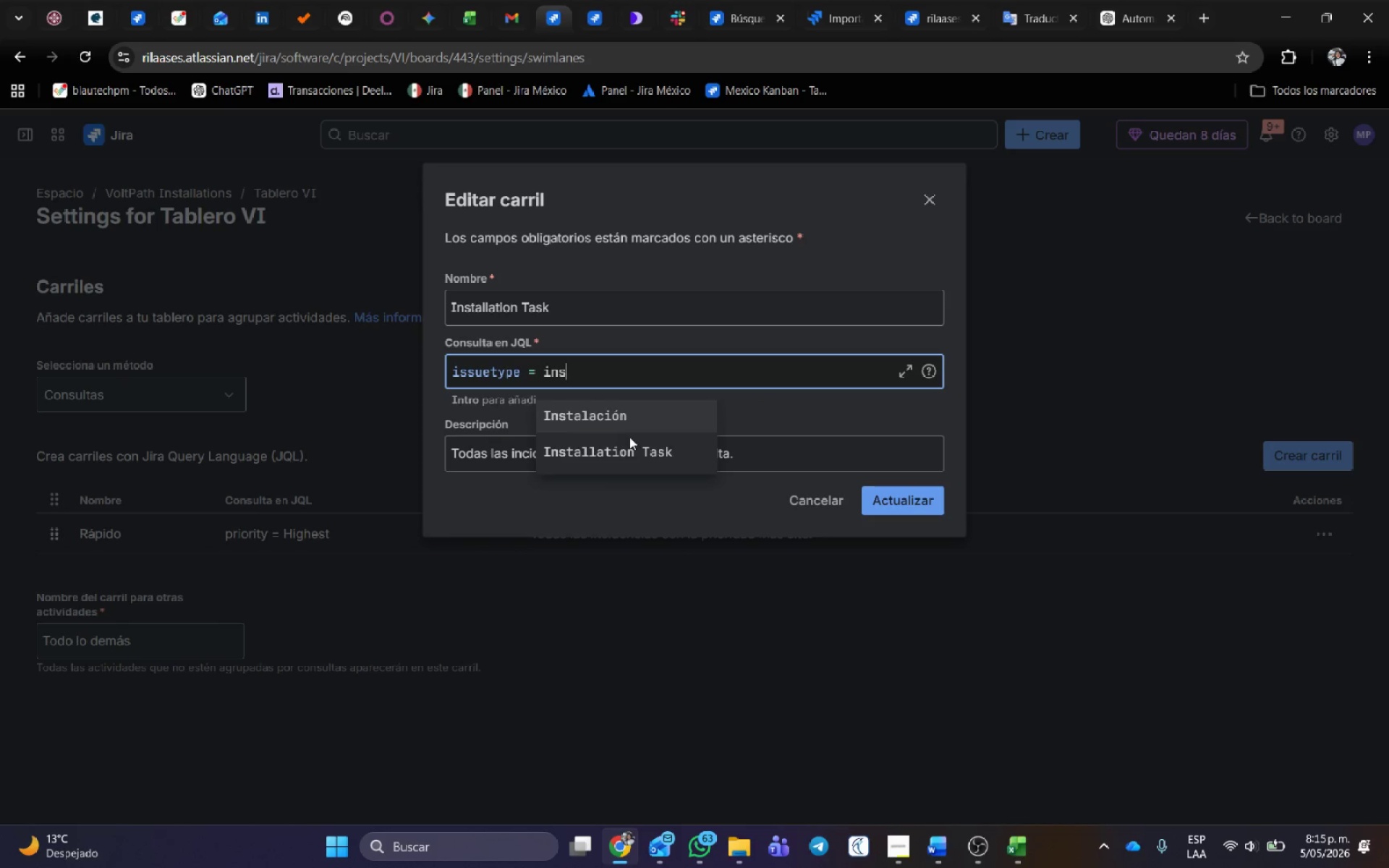 
left_click([639, 457])
 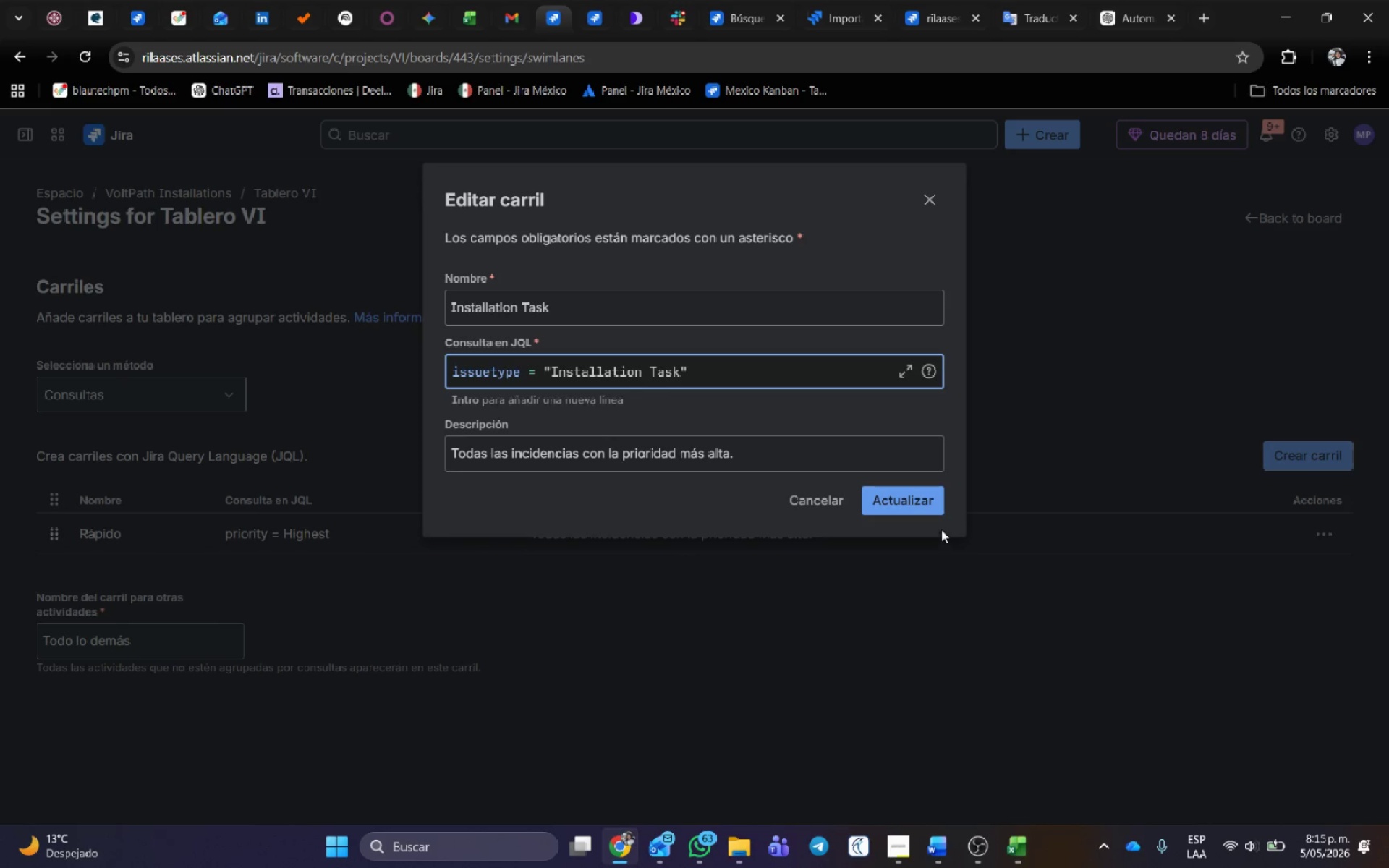 
left_click([929, 509])
 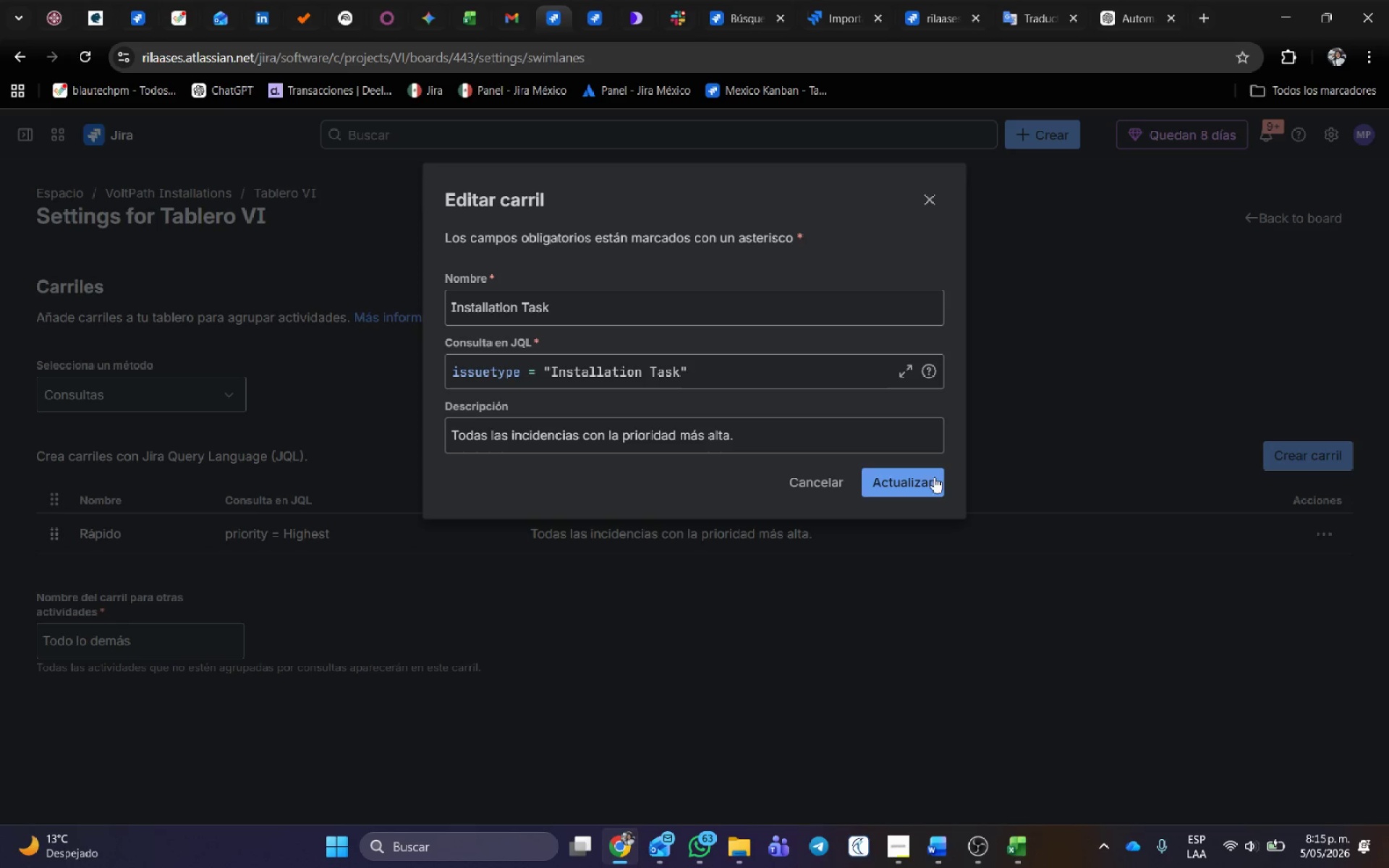 
left_click([909, 483])
 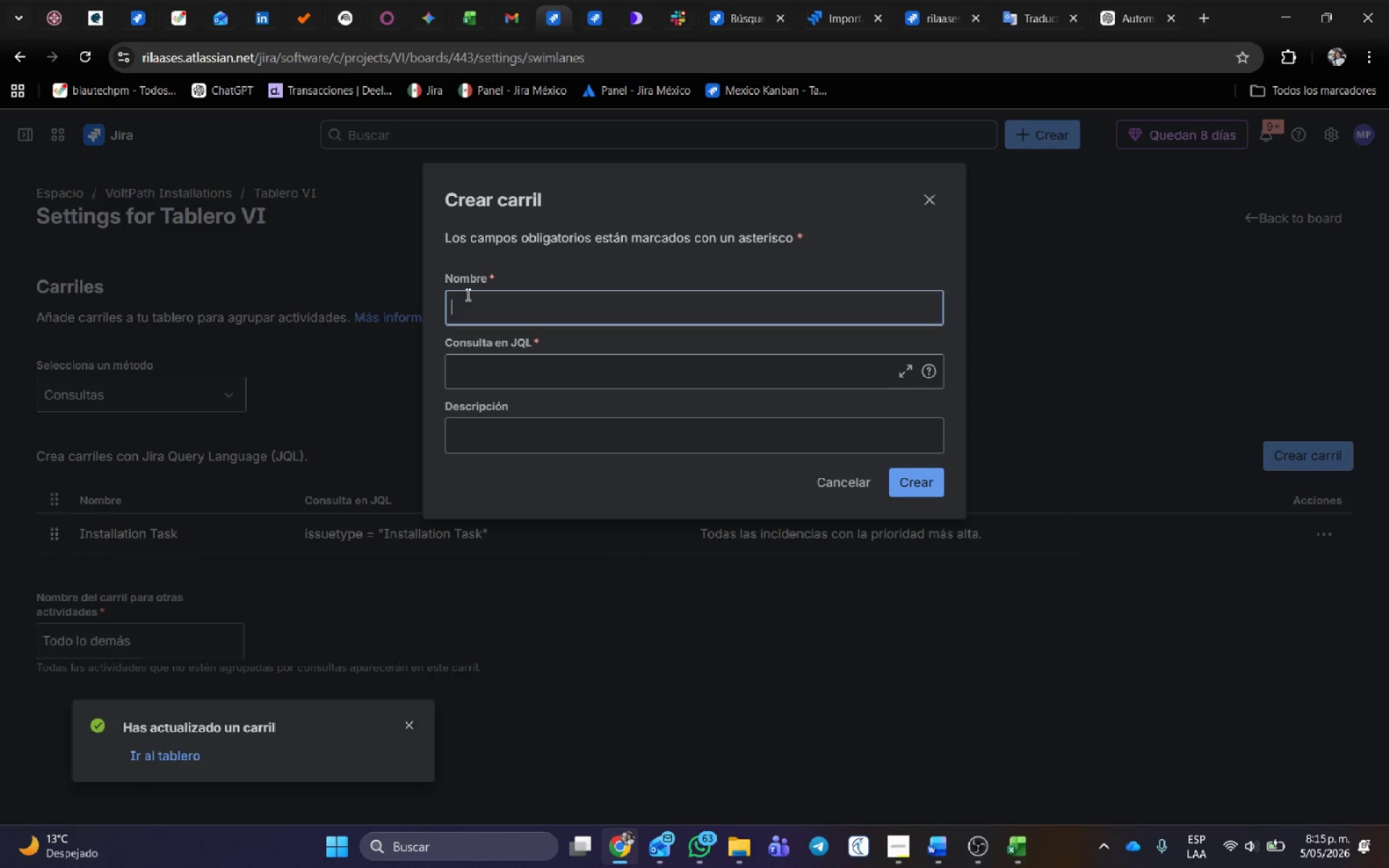 
key(Alt+Tab)